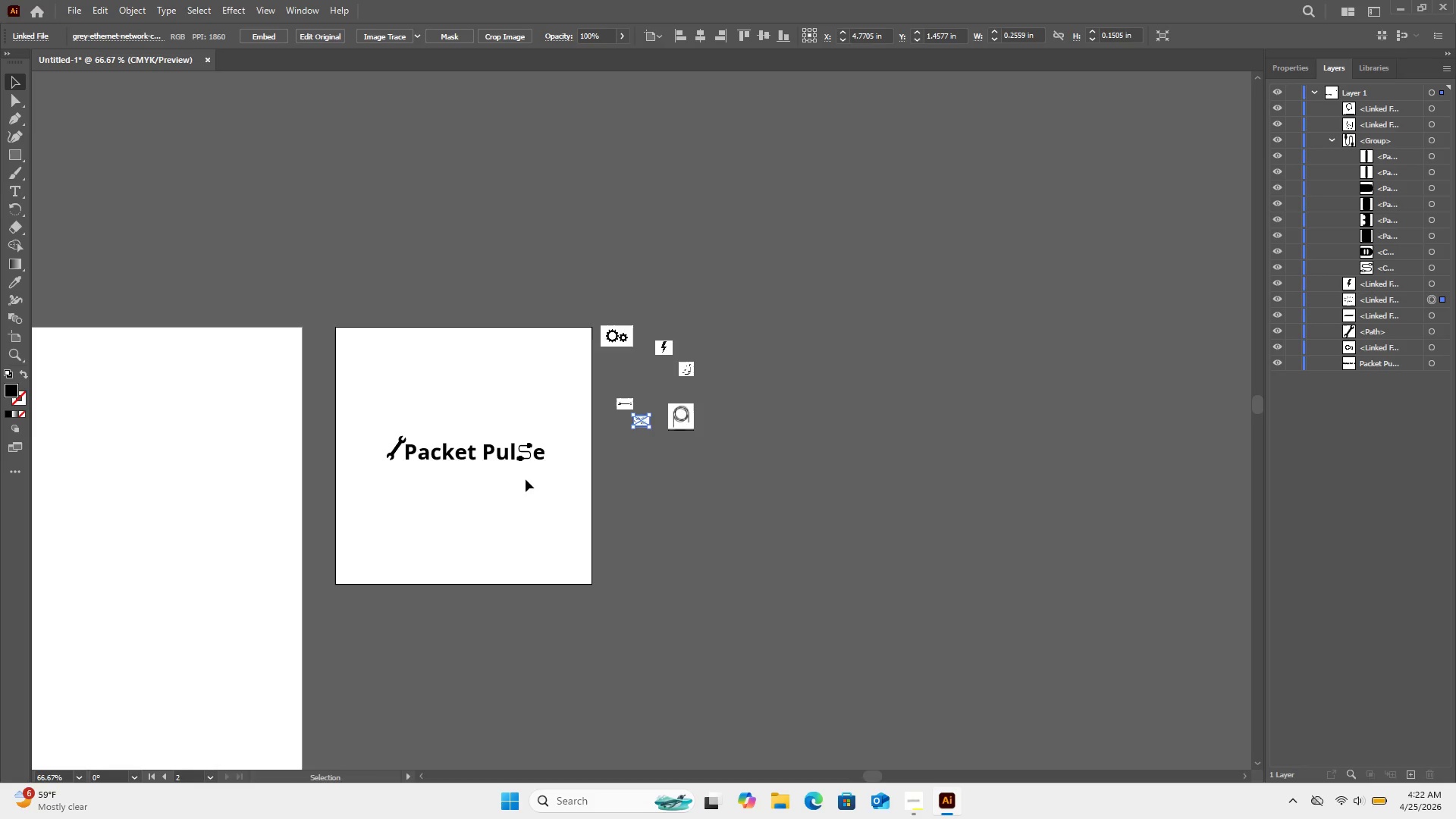 
scroll: coordinate [526, 479], scroll_direction: up, amount: 7.0
 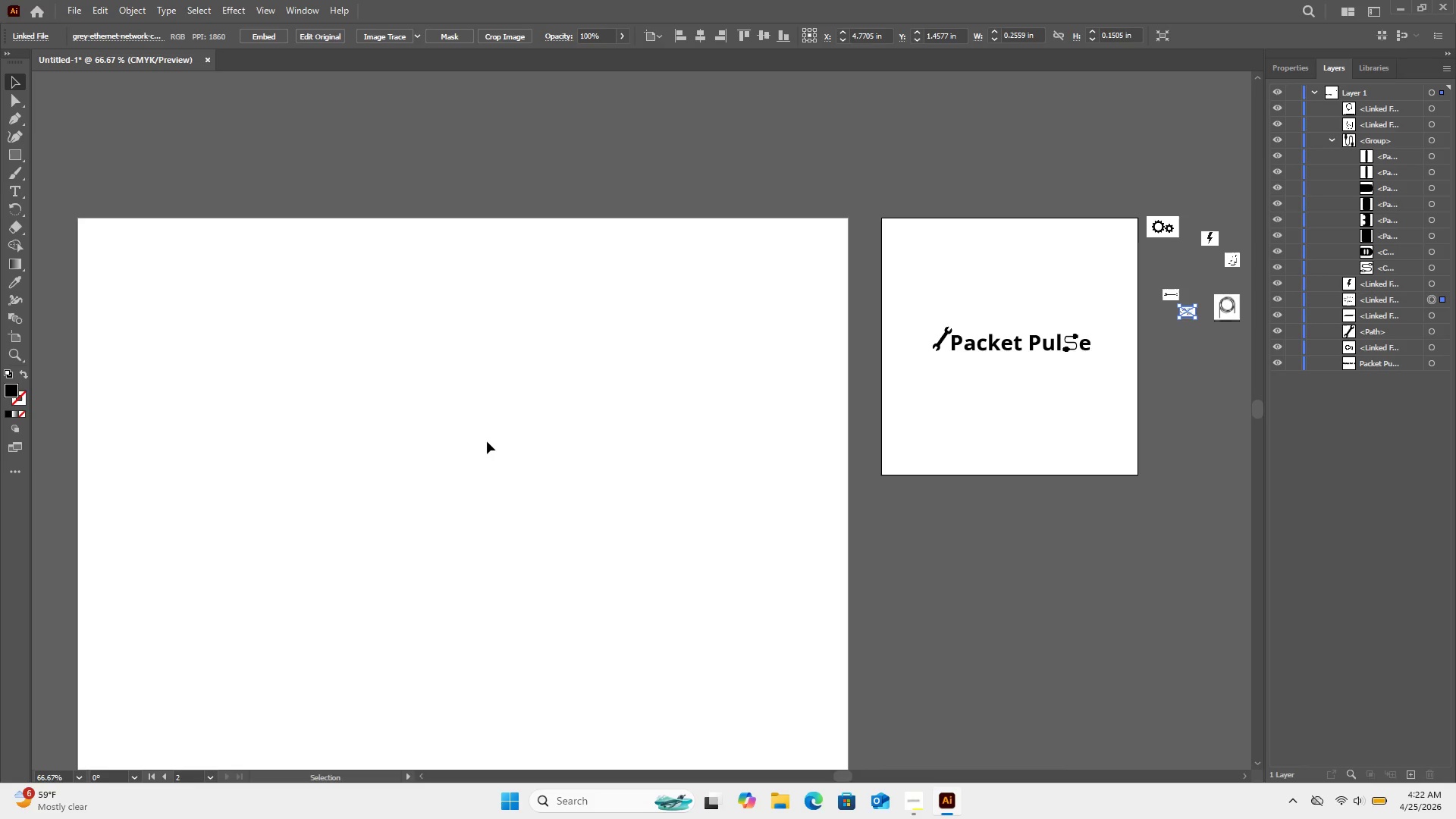 
wait(27.96)
 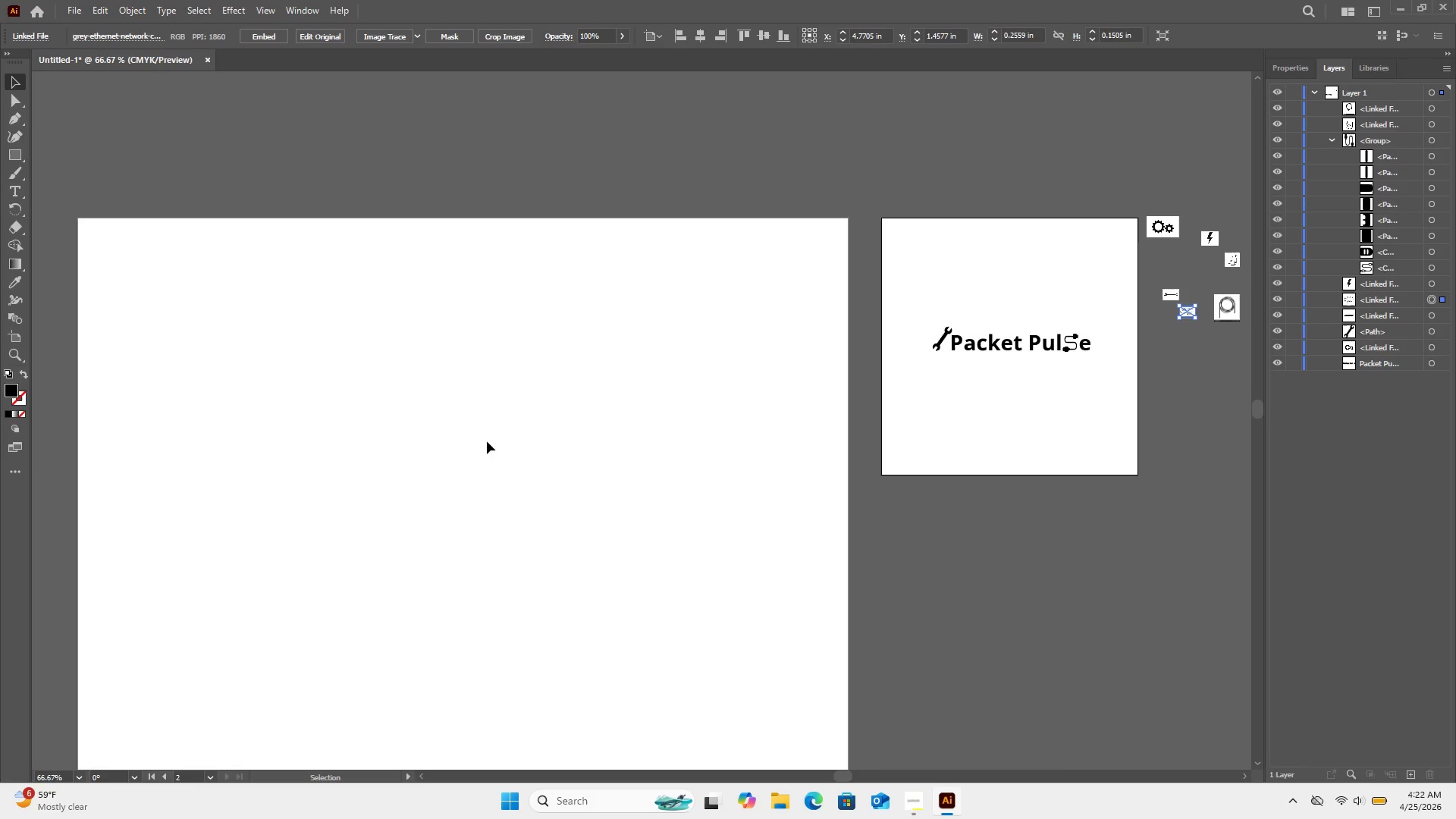 
scroll: coordinate [494, 429], scroll_direction: down, amount: 2.0
 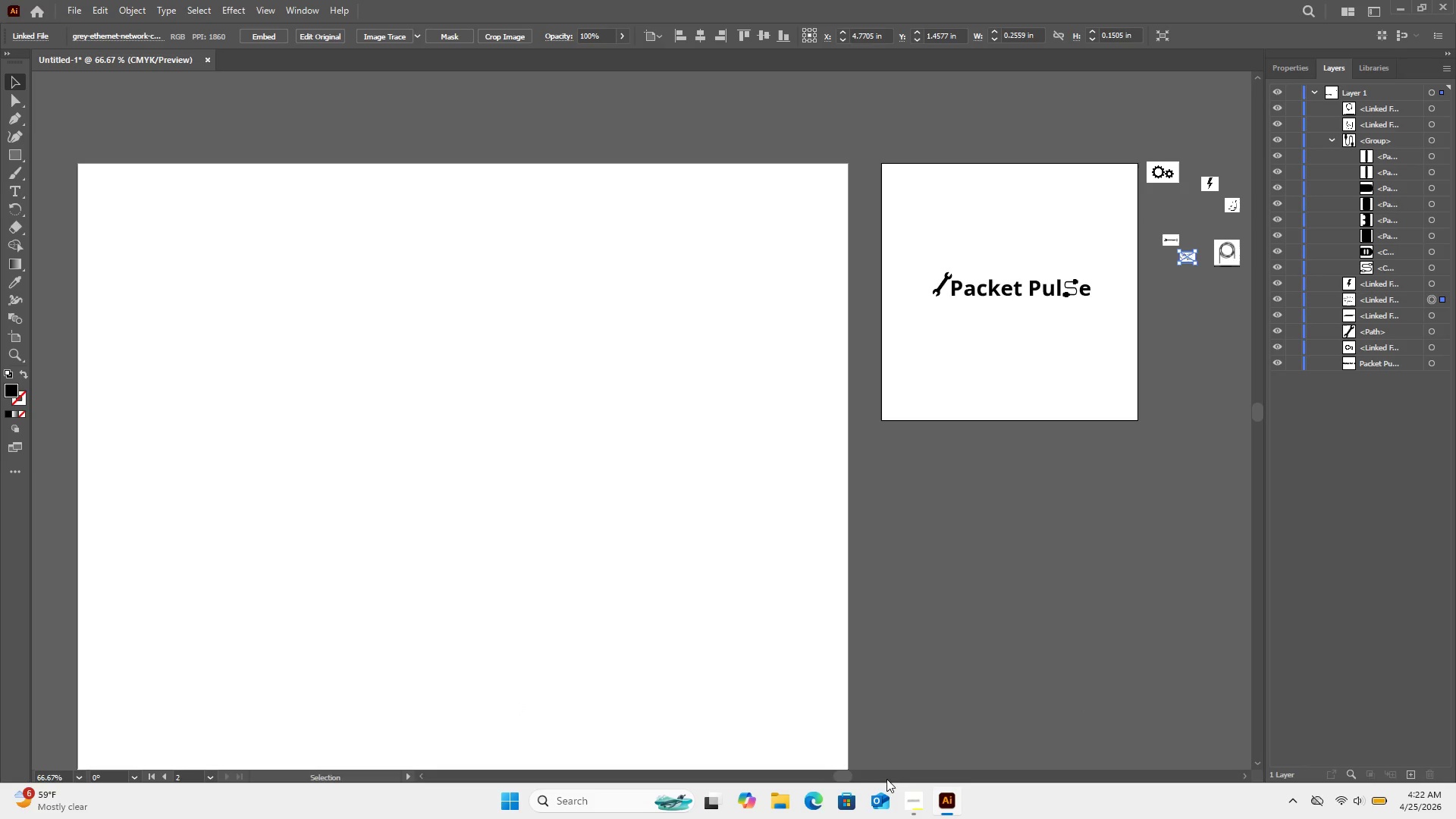 
left_click([899, 792])